 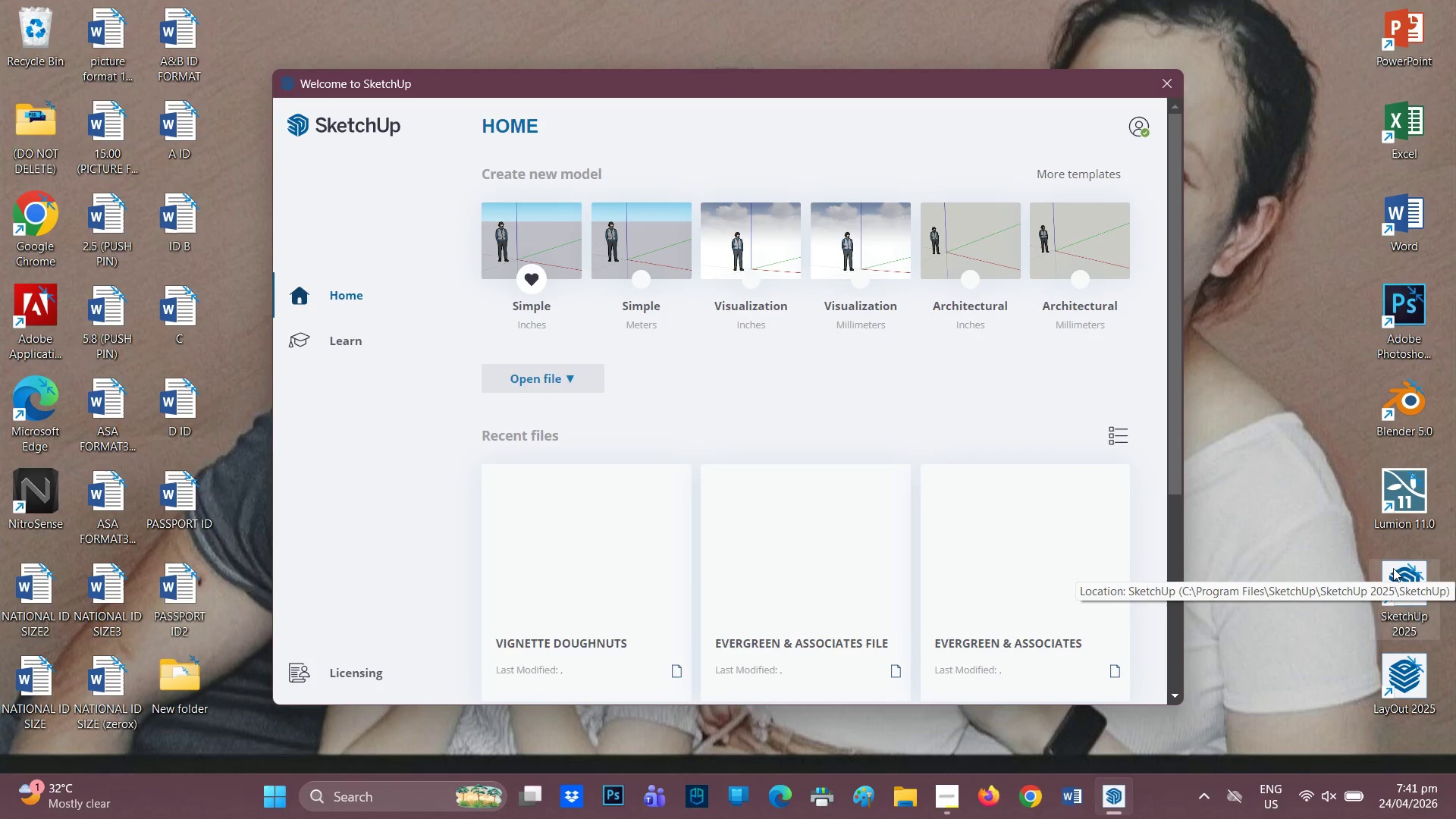 
left_click([647, 242])
 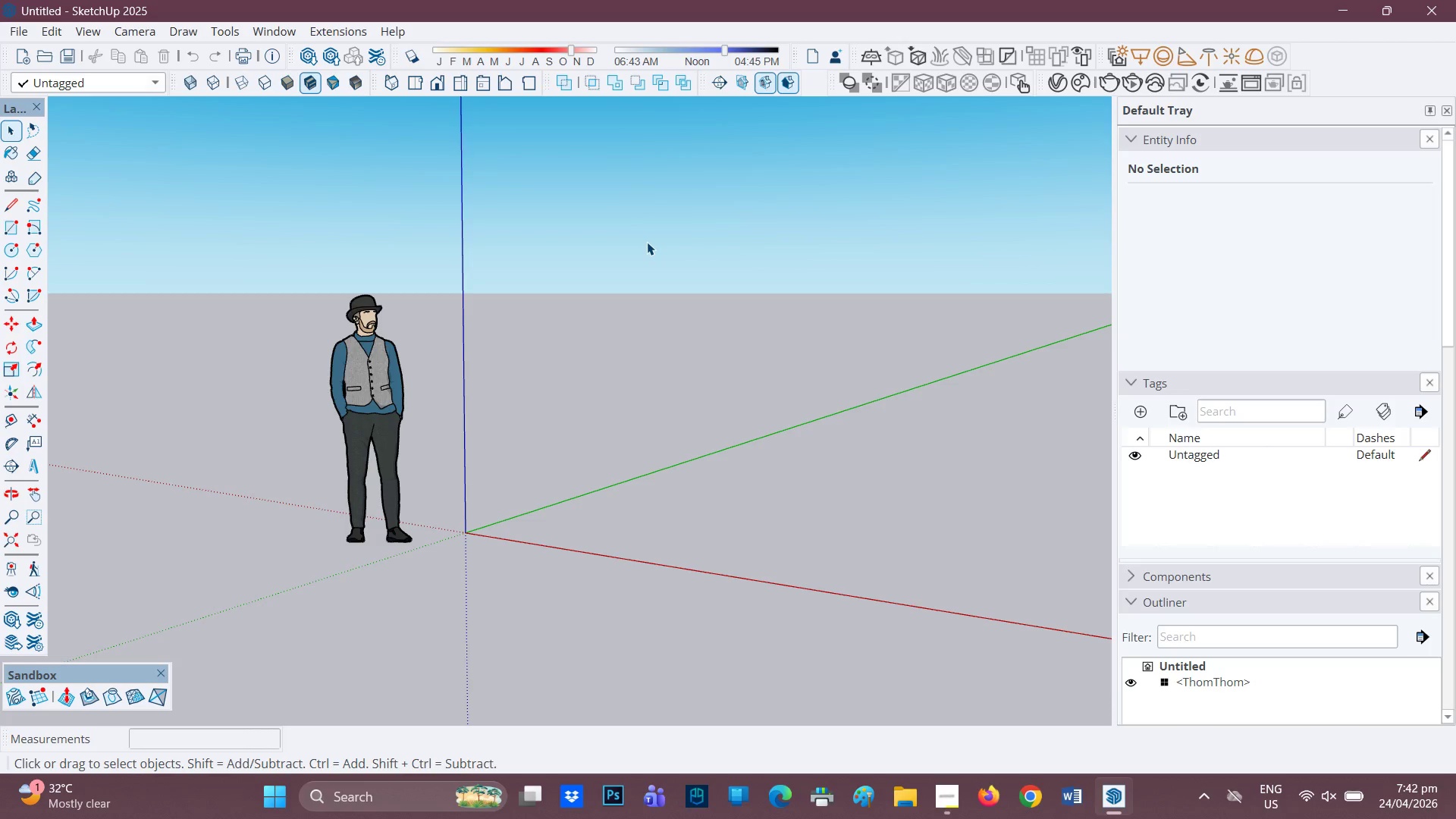 
wait(52.94)
 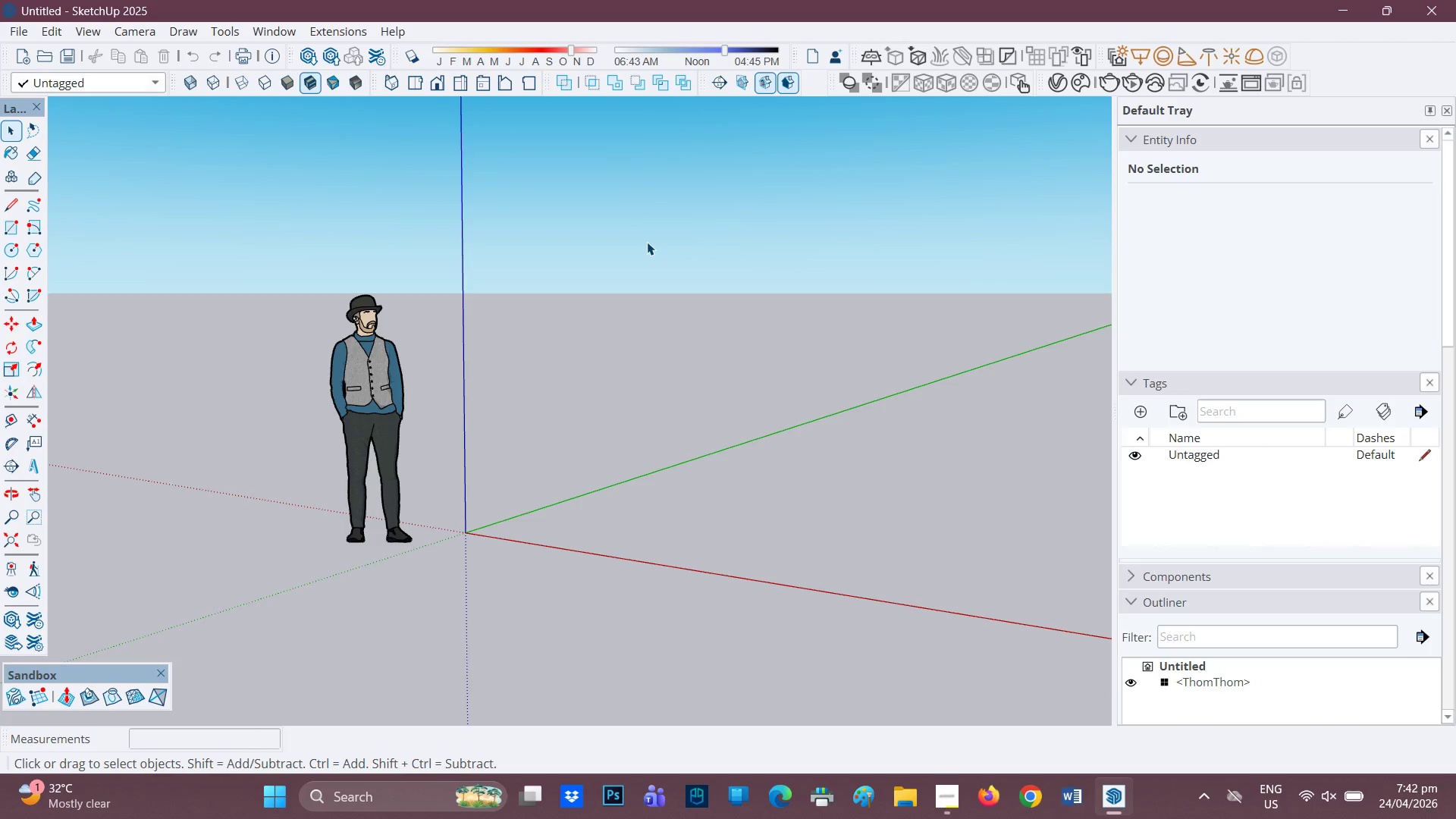 
key(H)
 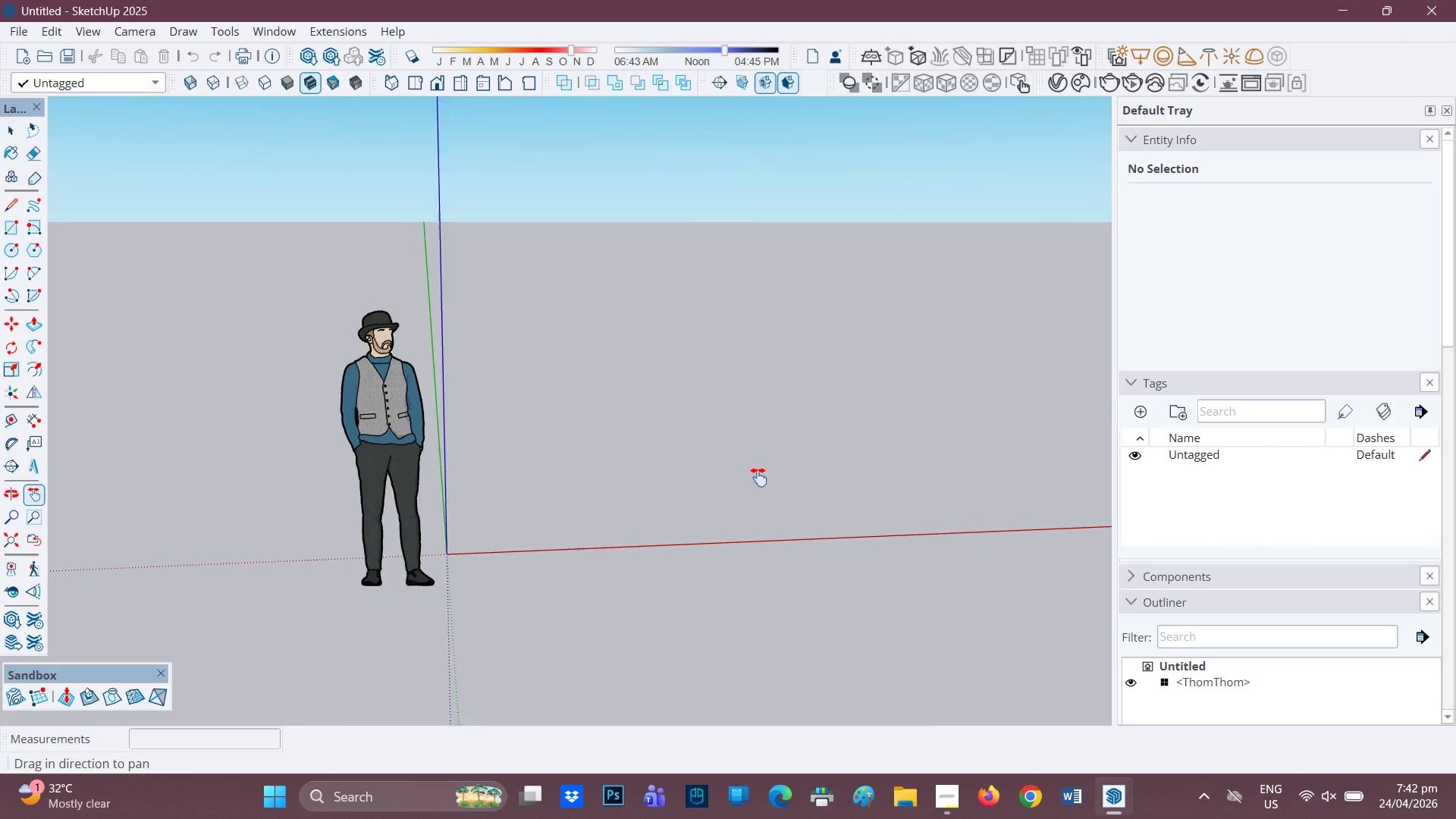 
left_click_drag(start_coordinate=[788, 464], to_coordinate=[633, 514])
 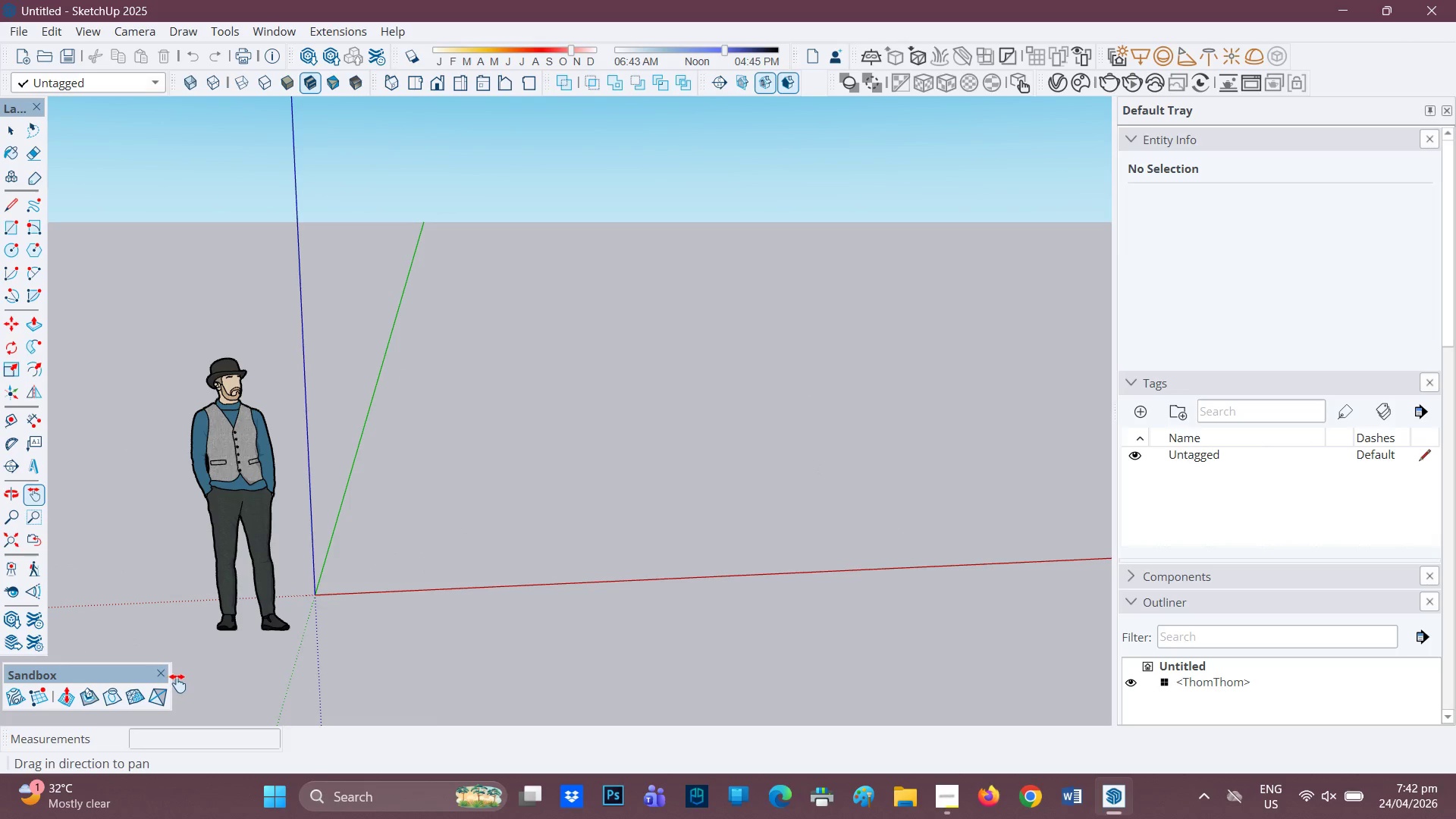 
left_click_drag(start_coordinate=[177, 683], to_coordinate=[187, 682])
 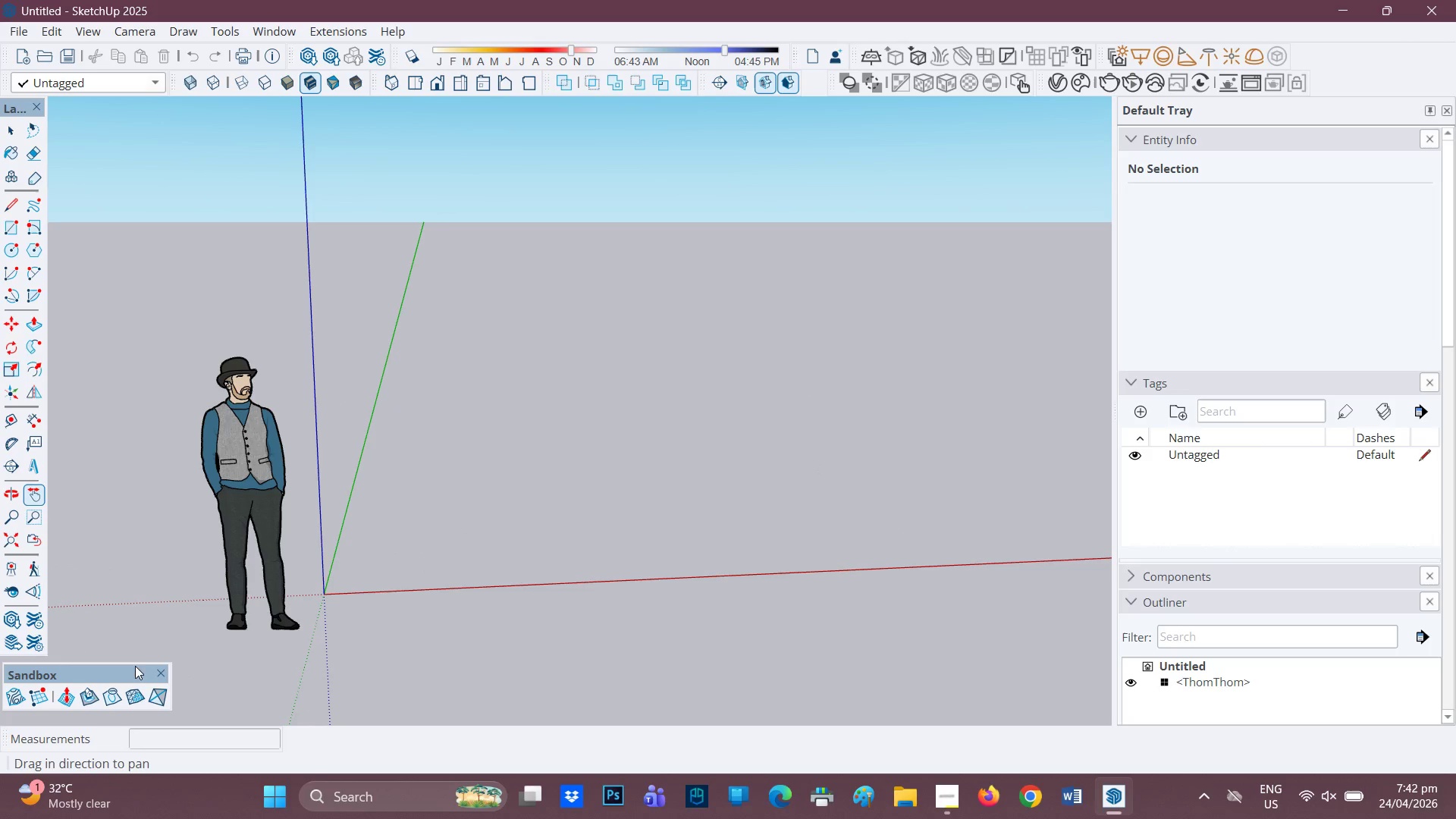 
left_click_drag(start_coordinate=[127, 664], to_coordinate=[466, 89])
 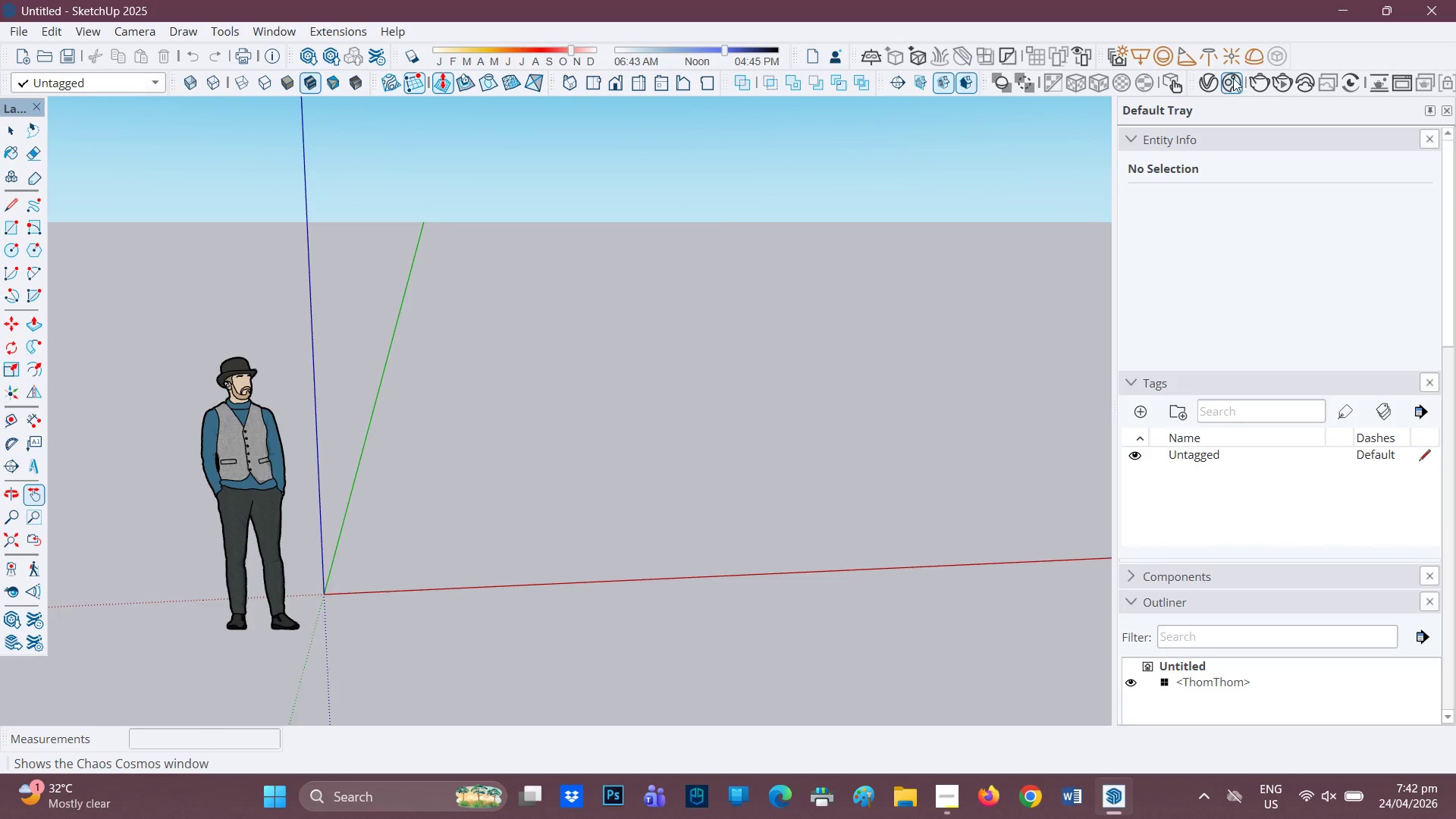 
left_click_drag(start_coordinate=[1244, 83], to_coordinate=[1257, 74])
 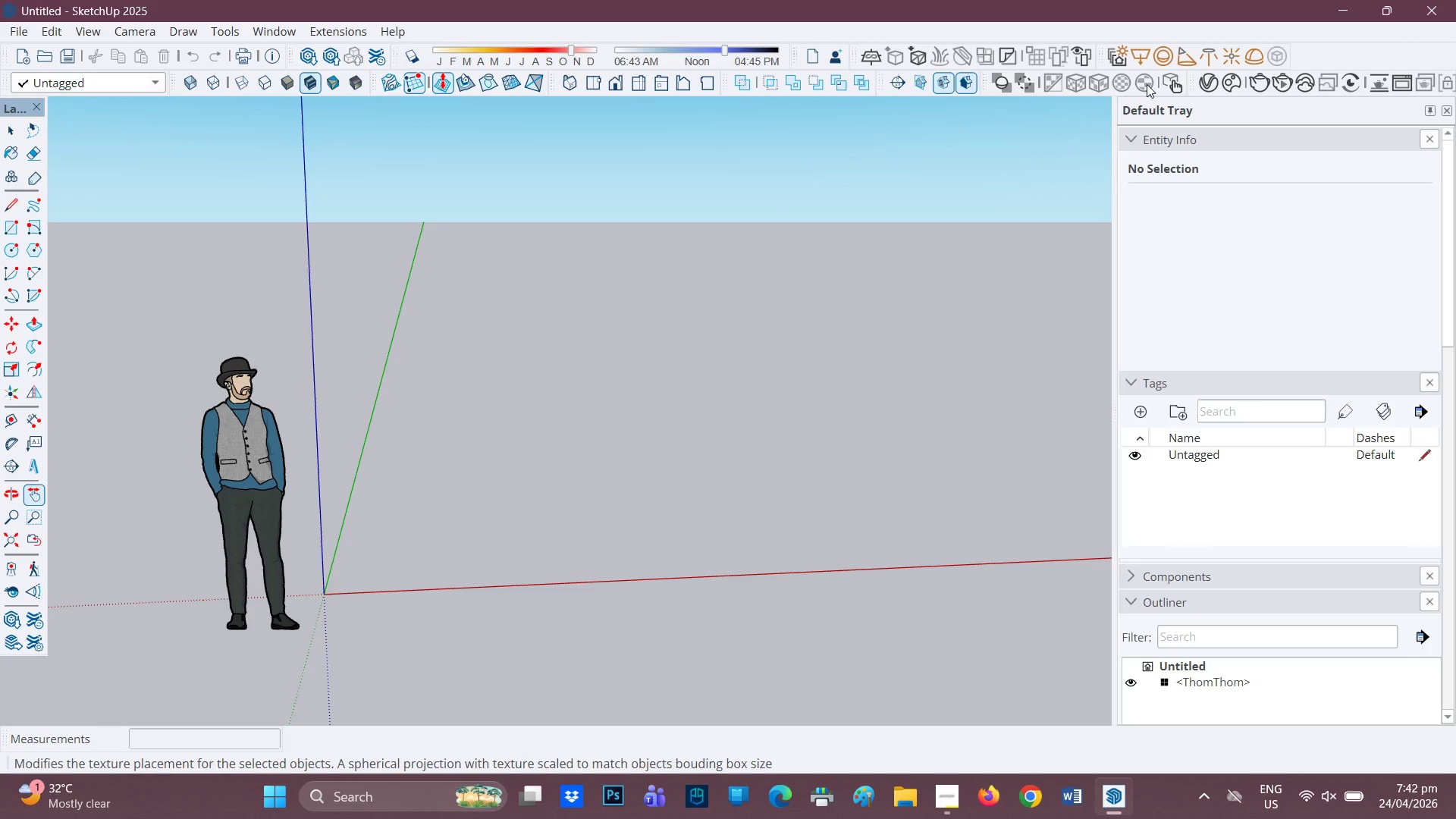 
left_click_drag(start_coordinate=[1157, 82], to_coordinate=[1161, 106])
 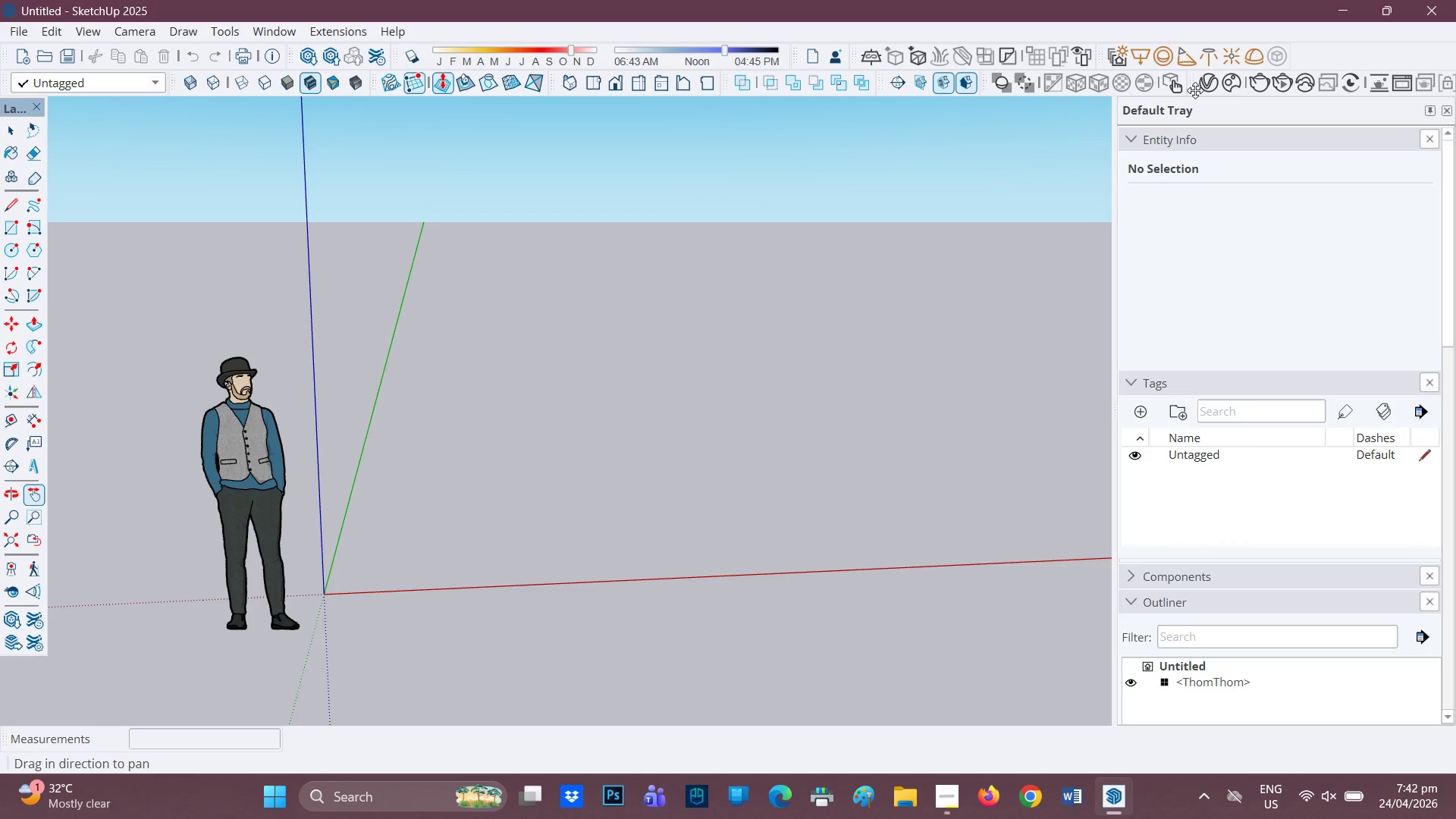 
left_click_drag(start_coordinate=[1195, 90], to_coordinate=[1228, 95])
 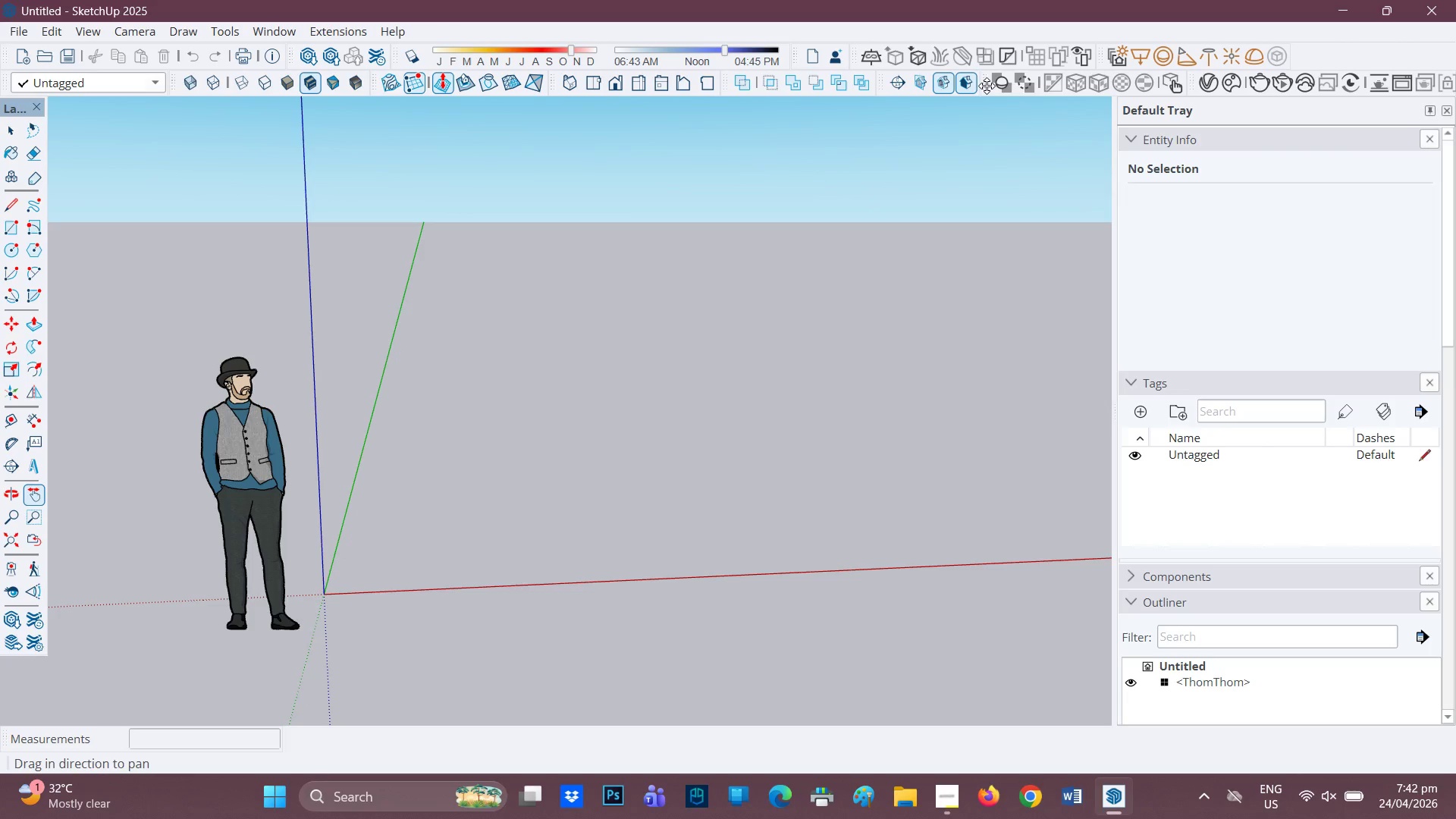 
left_click_drag(start_coordinate=[987, 86], to_coordinate=[1270, 59])
 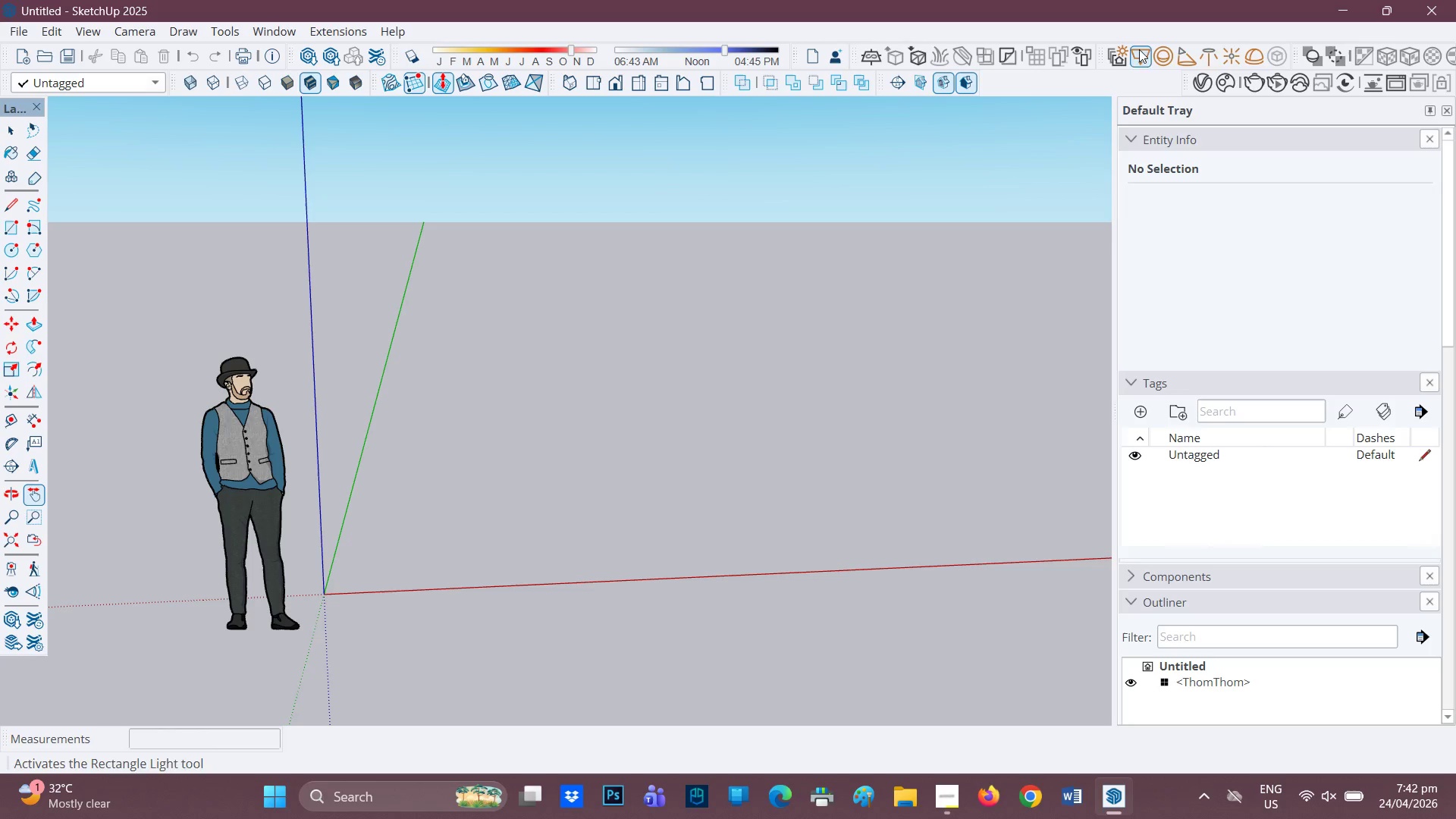 
left_click_drag(start_coordinate=[1294, 52], to_coordinate=[1066, 75])
 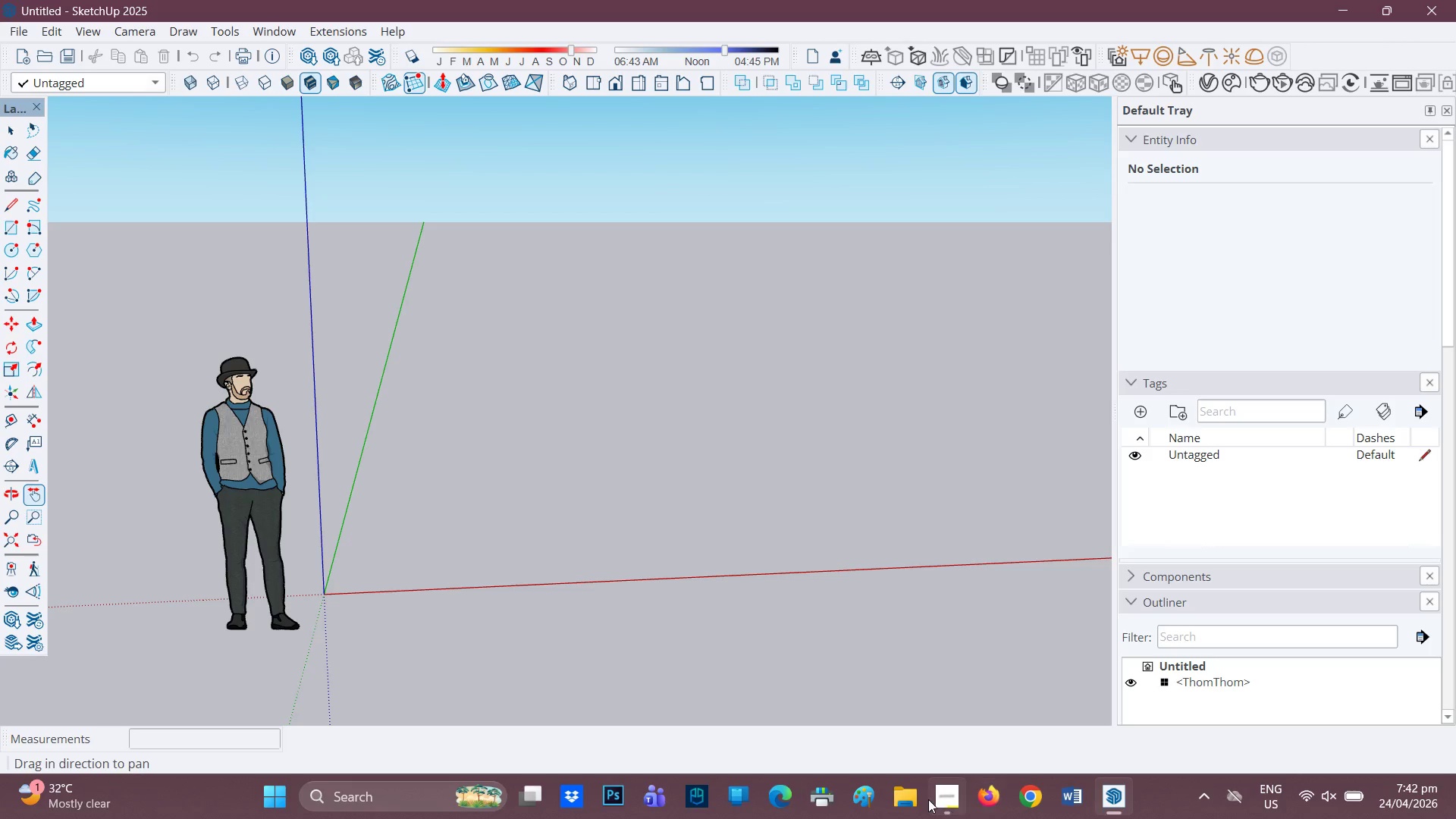 
left_click([941, 790])